 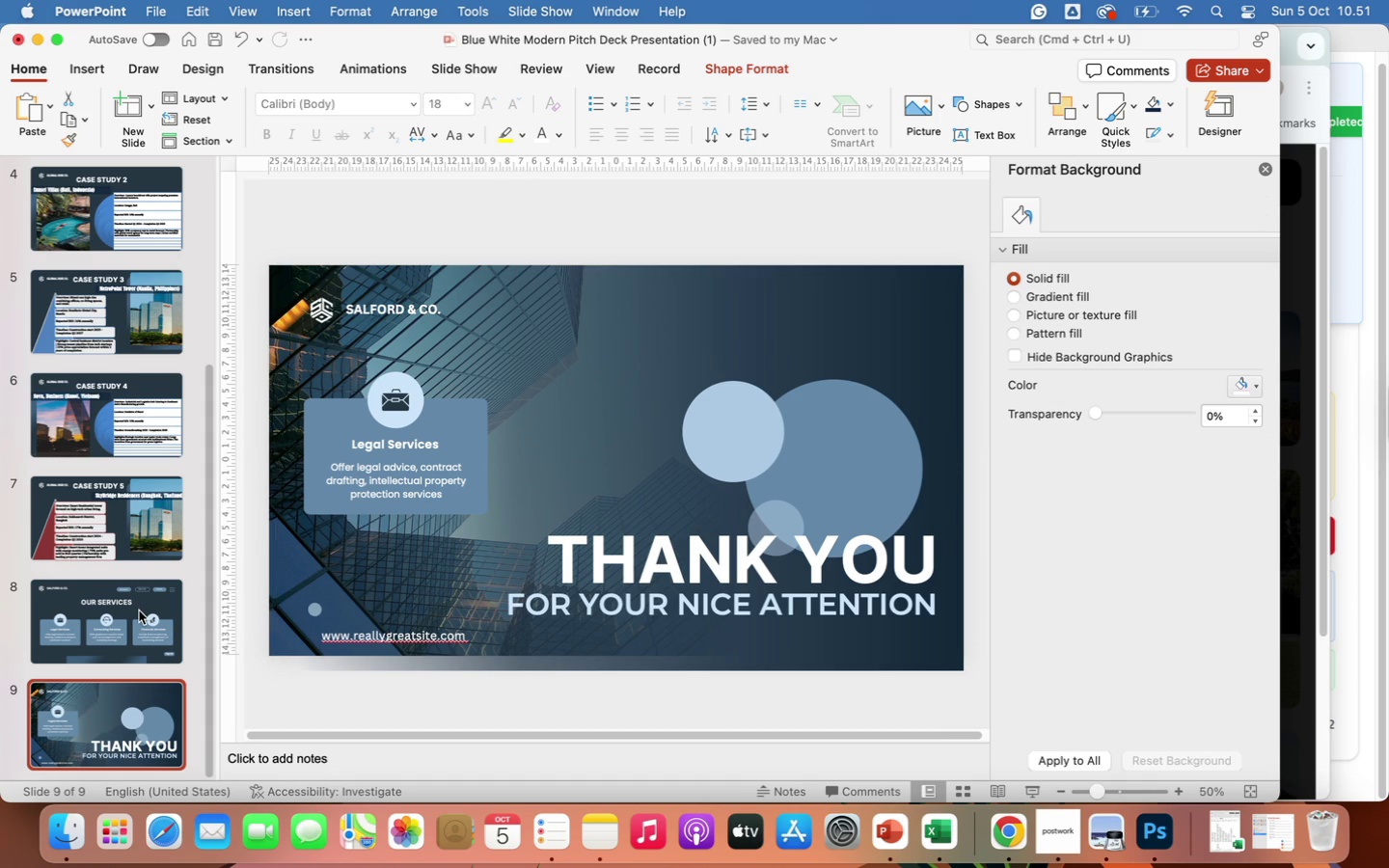 
left_click([127, 497])
 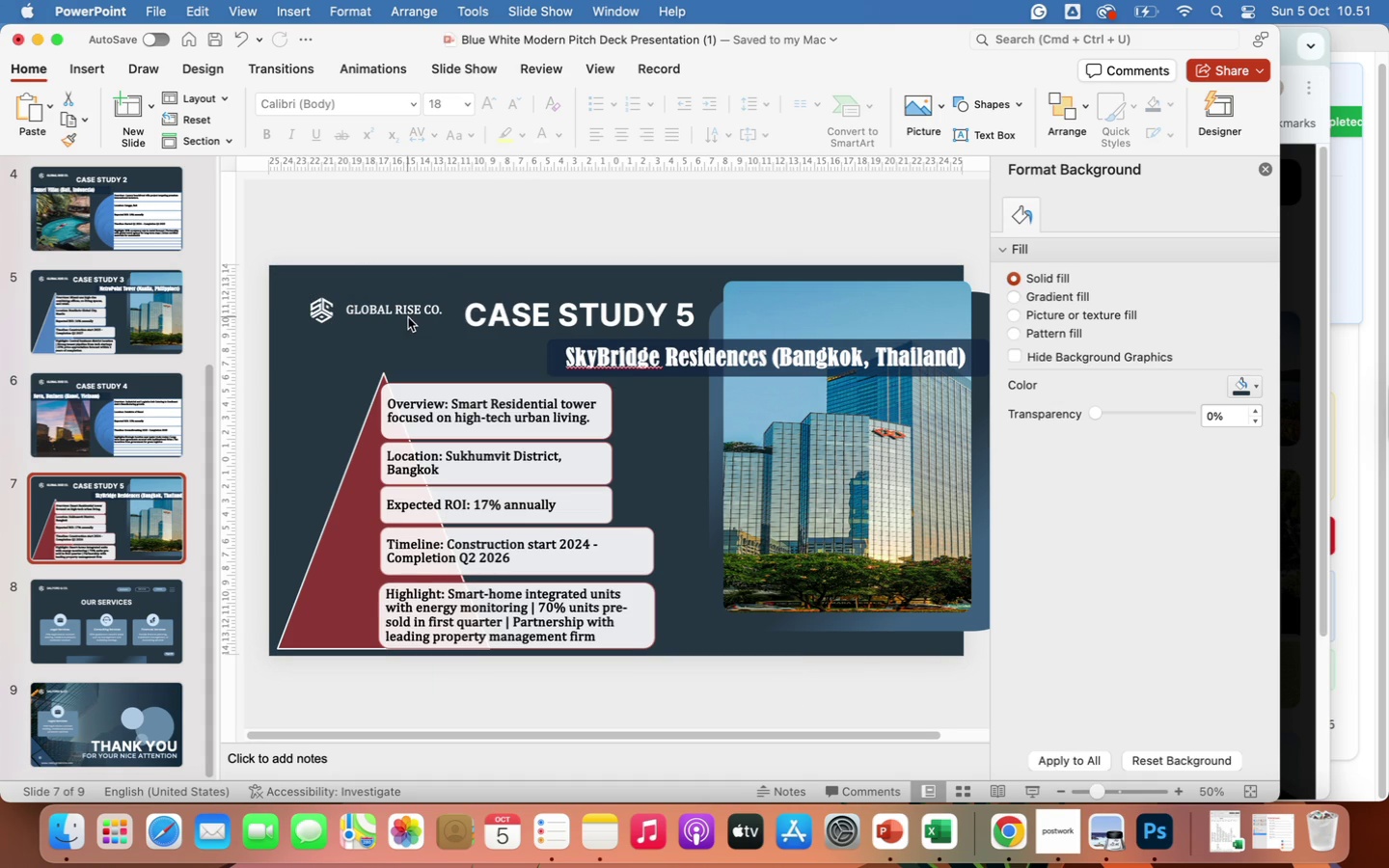 
left_click([406, 313])
 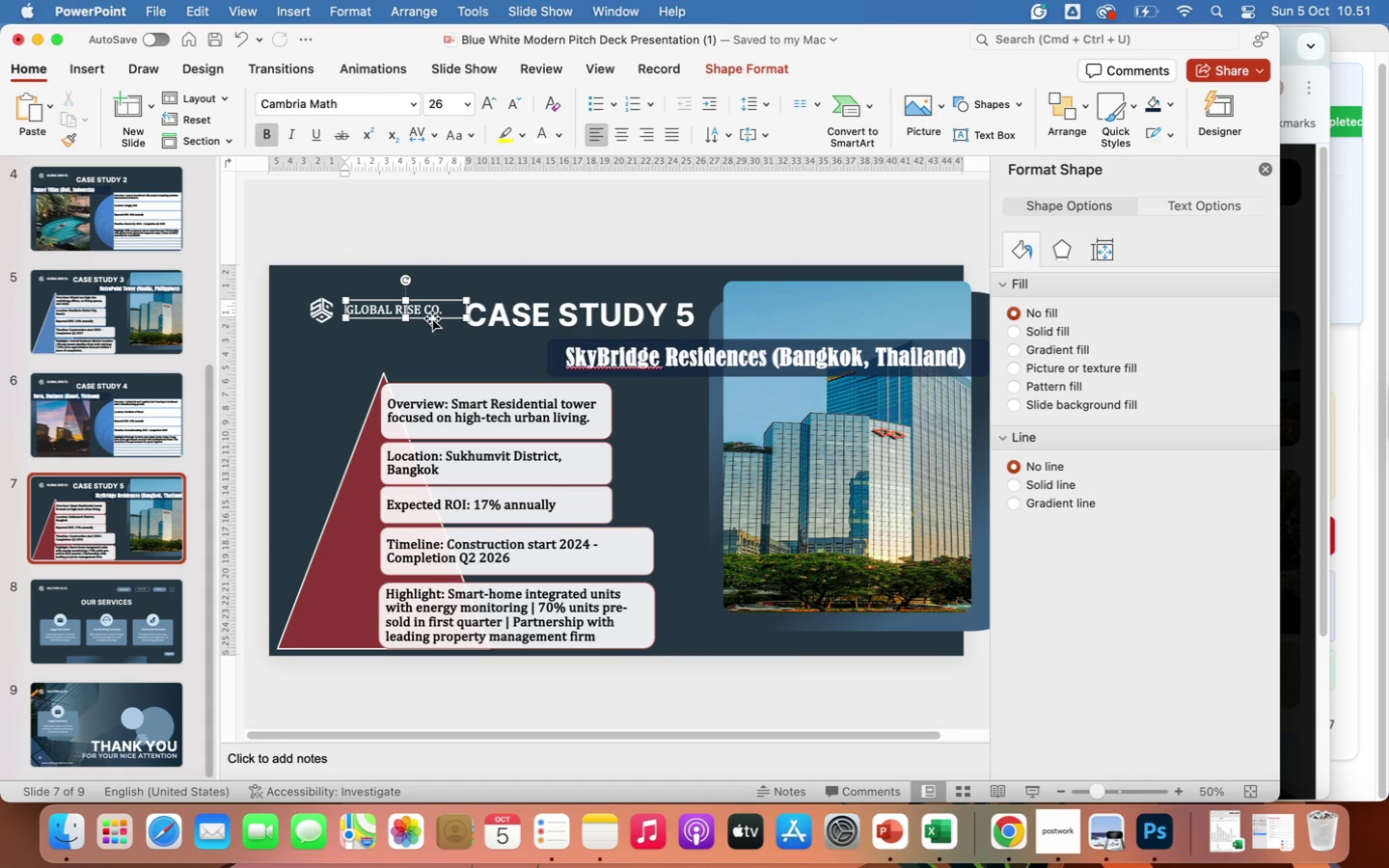 
left_click([431, 317])
 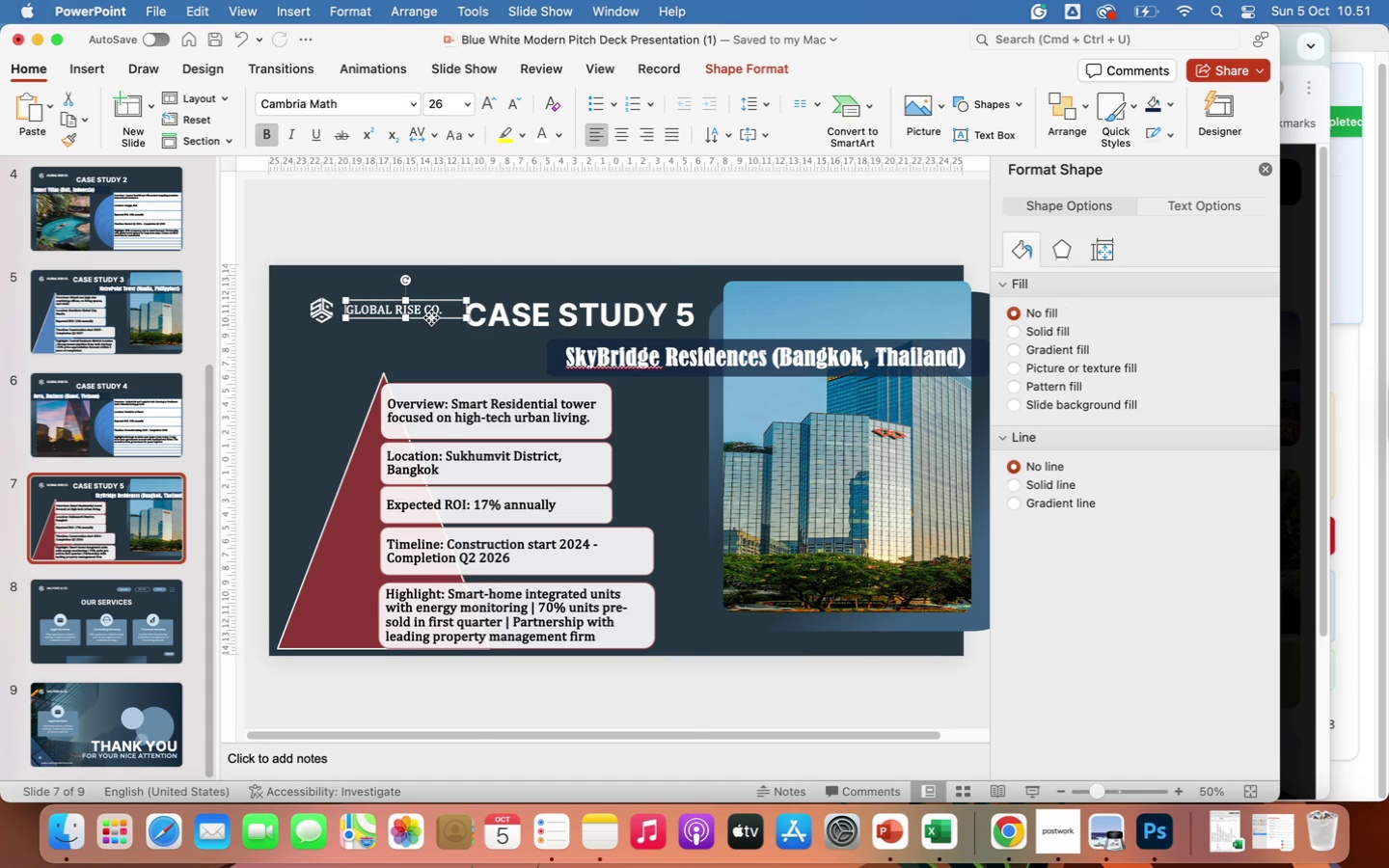 
right_click([431, 317])
 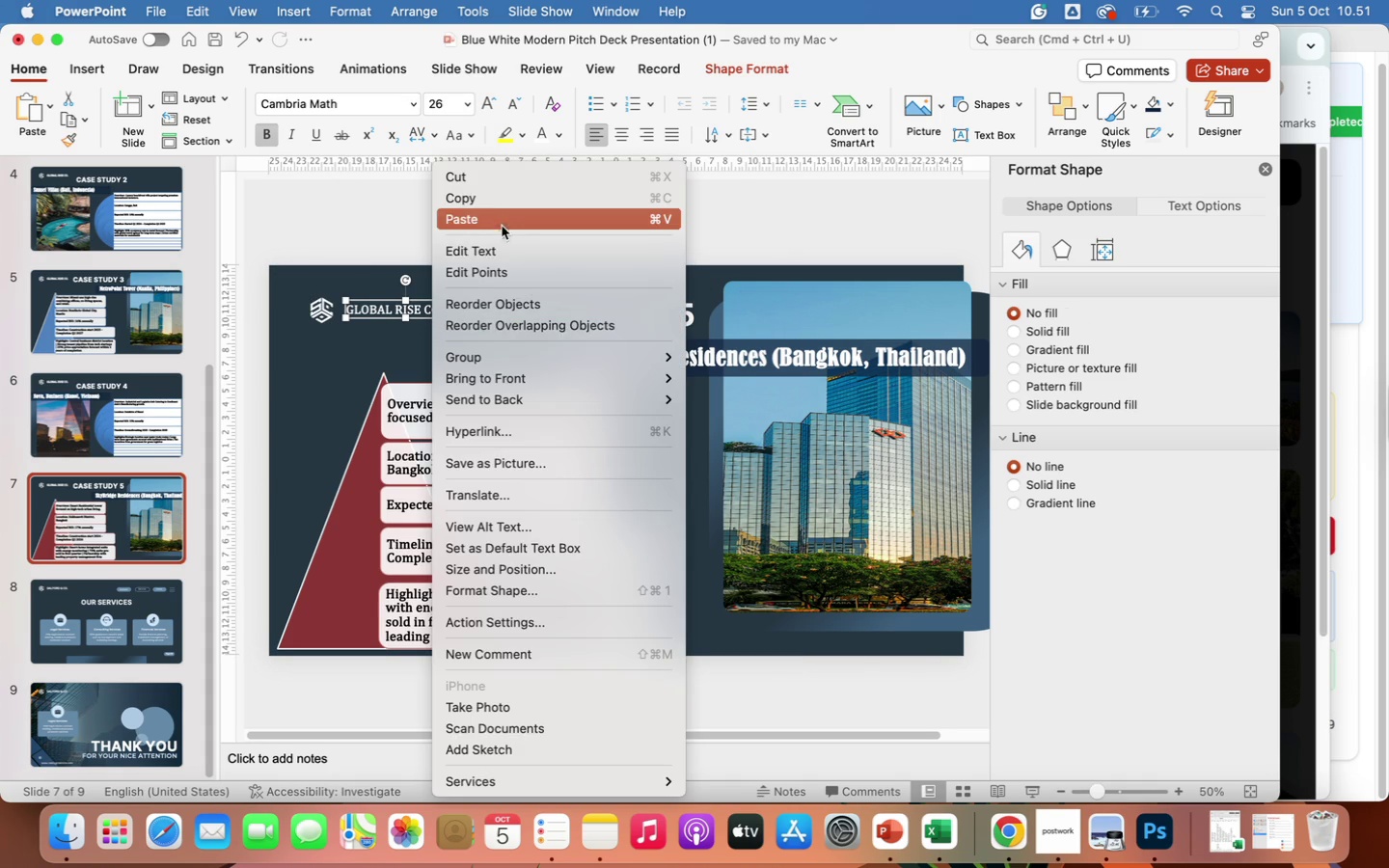 
left_click([489, 205])
 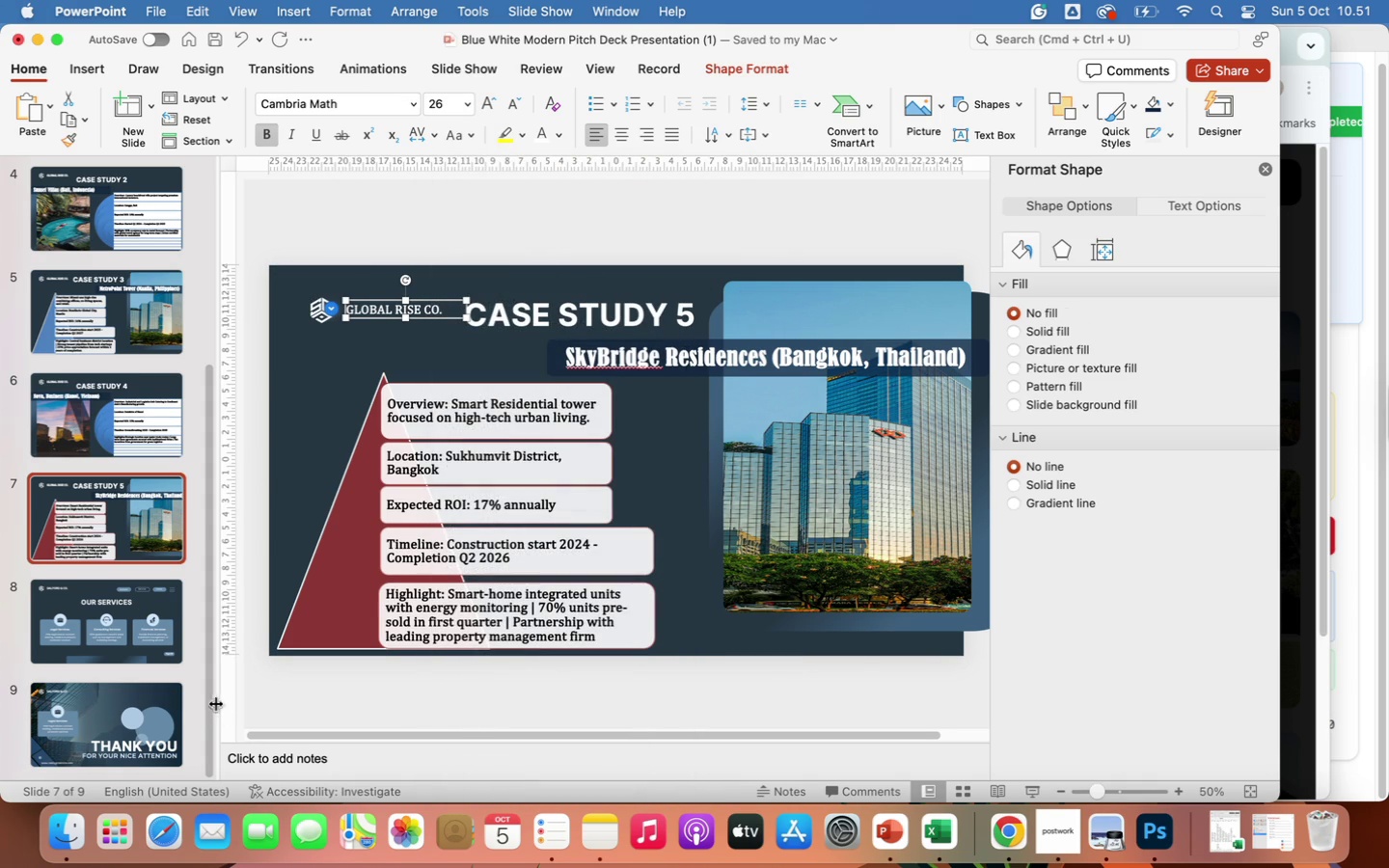 
left_click([116, 713])
 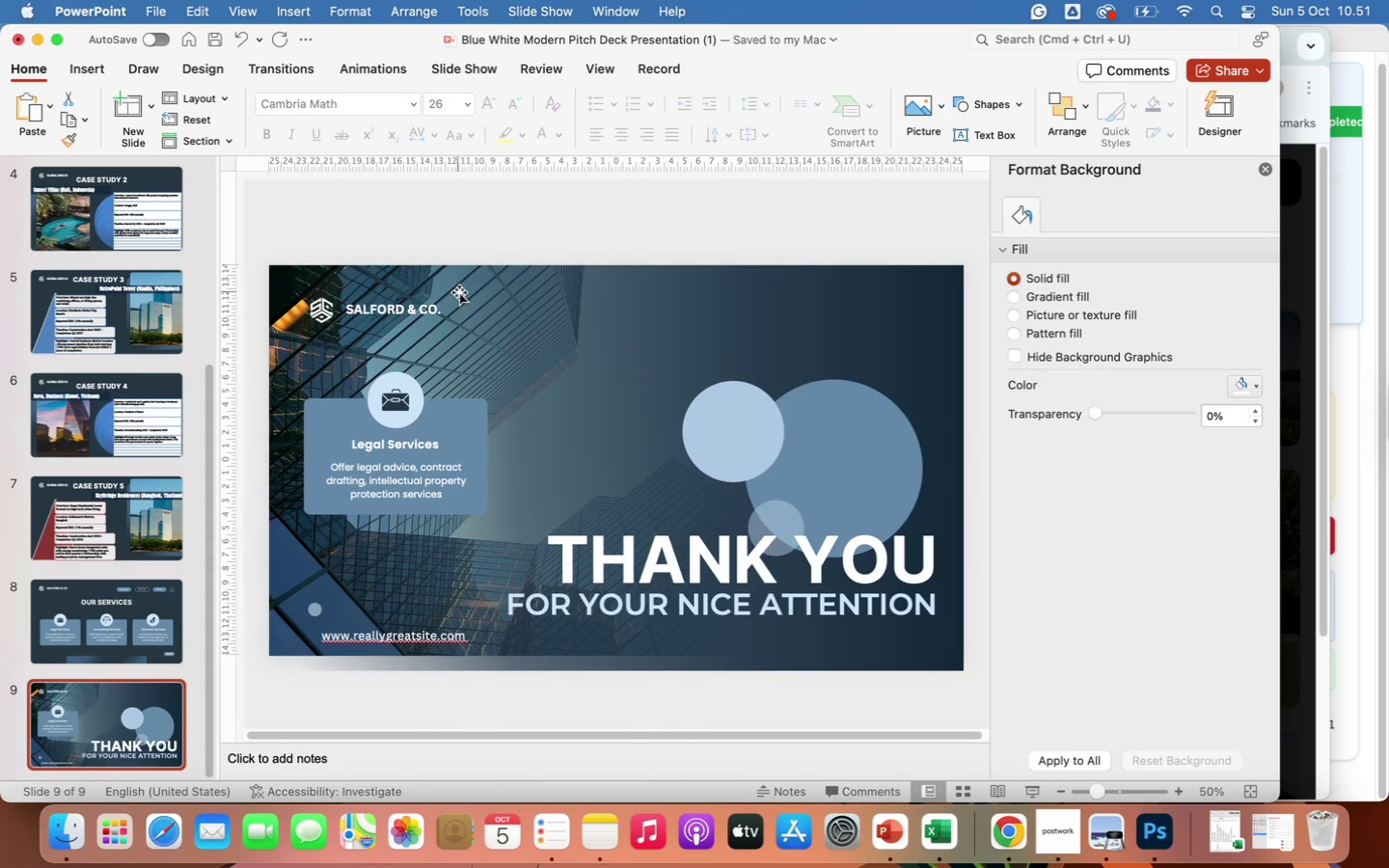 
left_click([407, 313])
 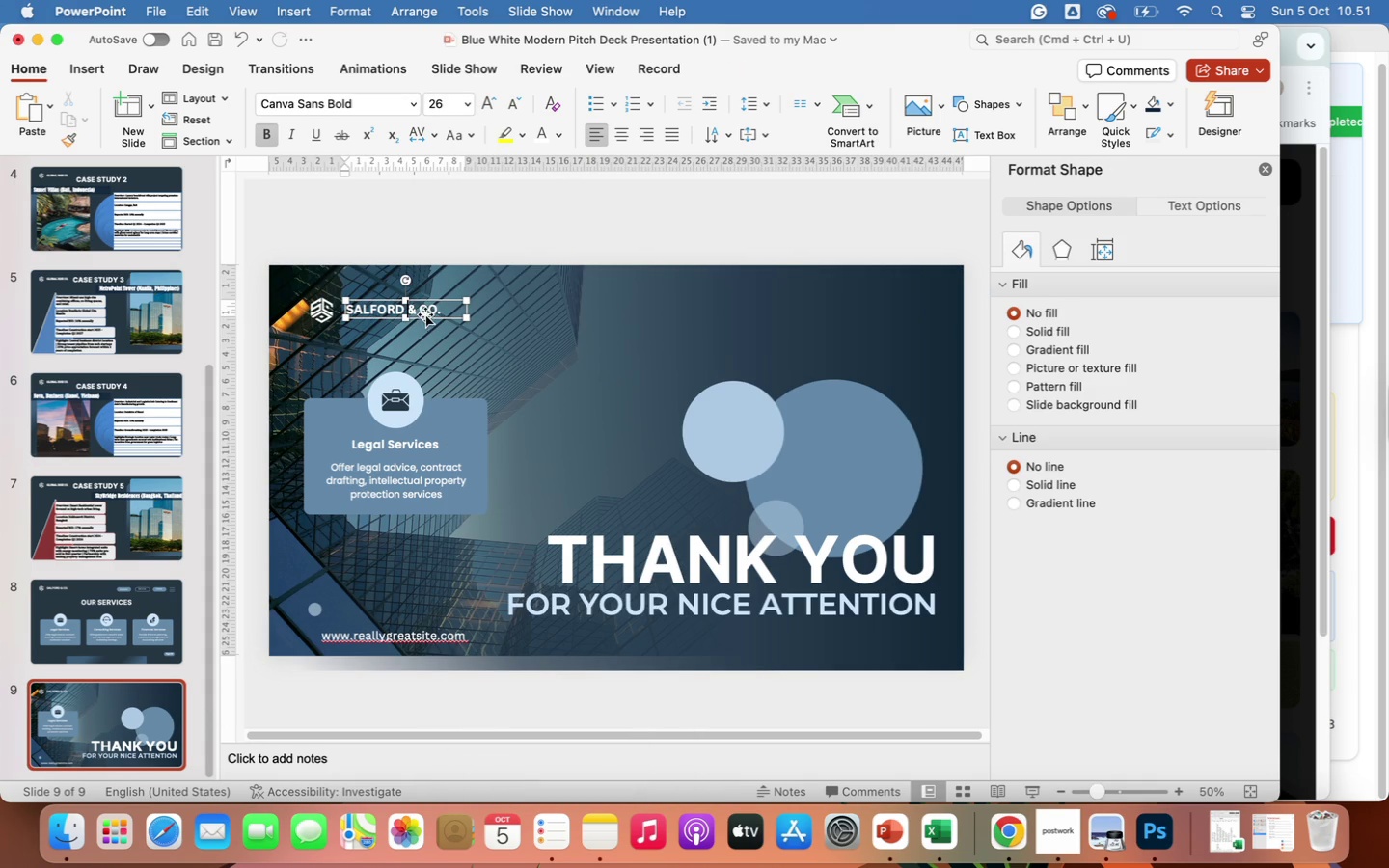 
left_click([426, 318])
 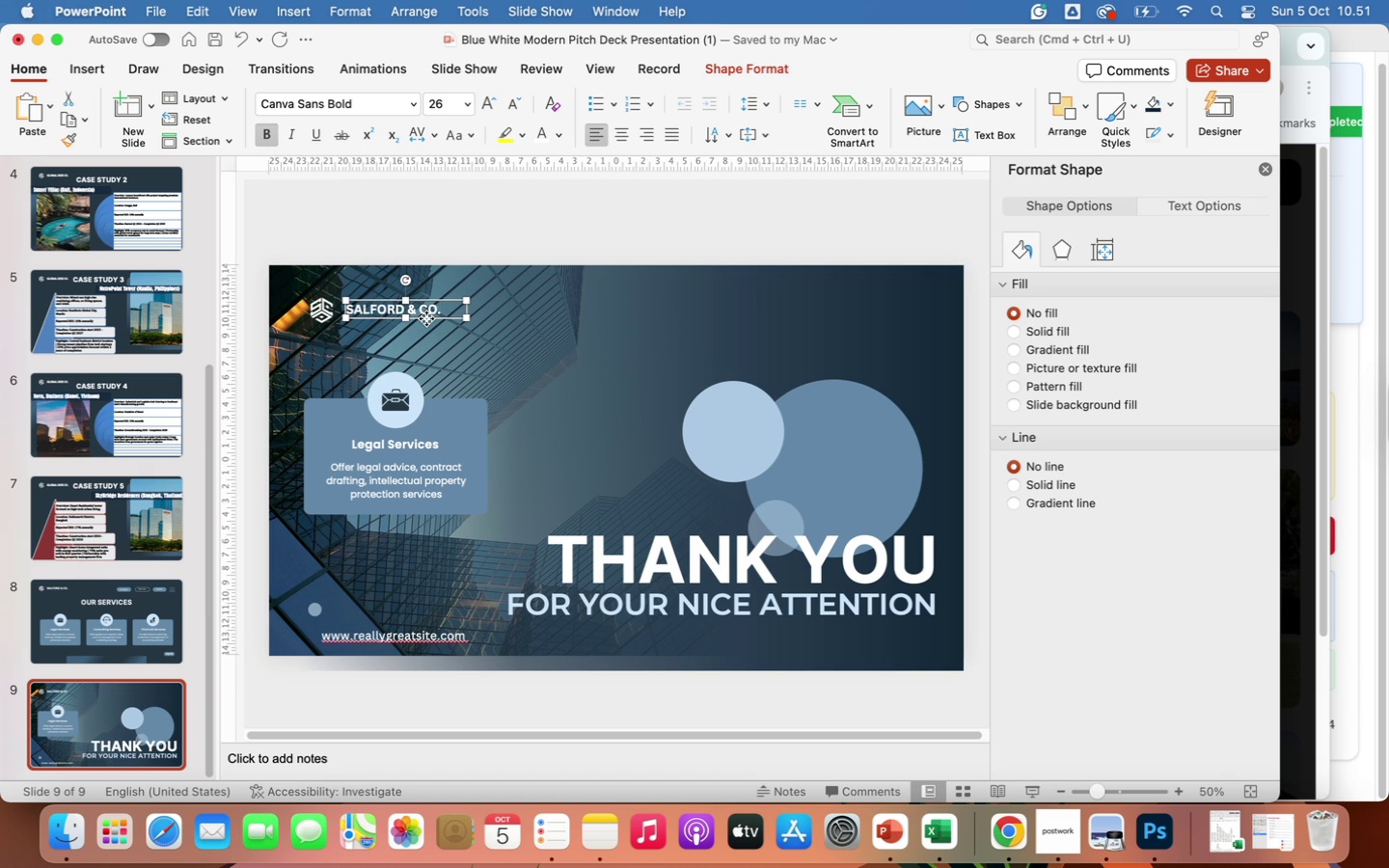 
key(Backspace)
 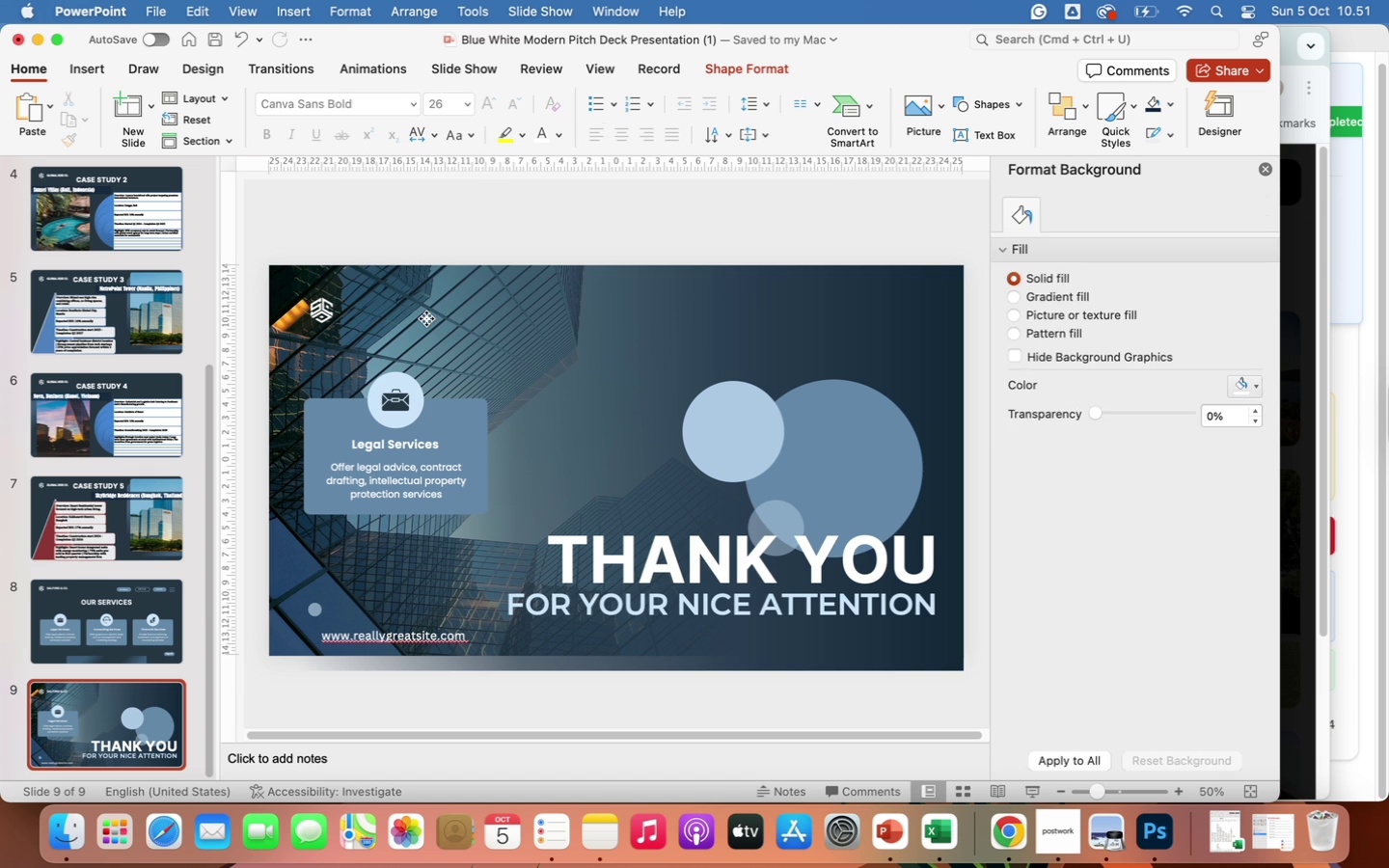 
right_click([426, 318])
 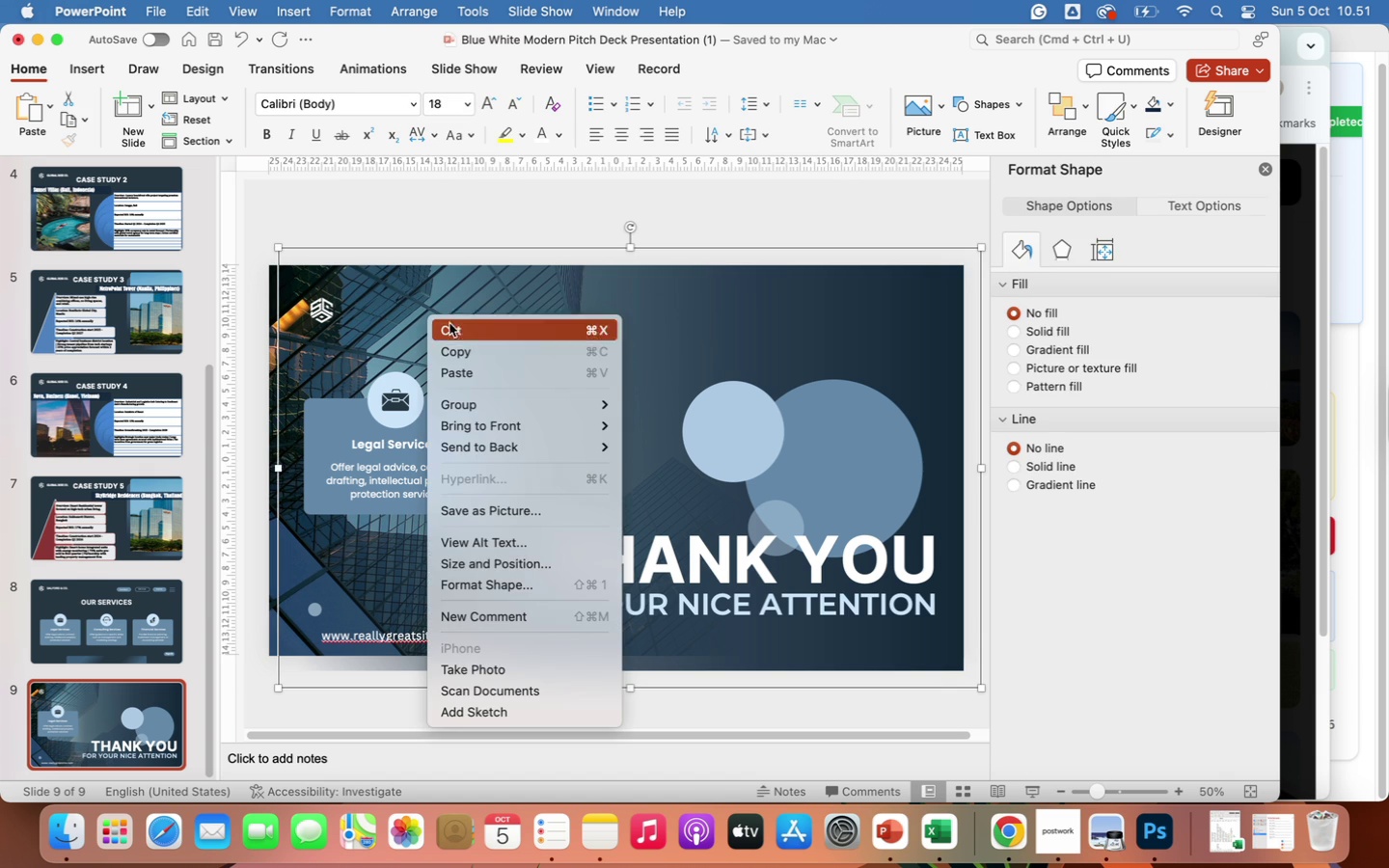 
left_click([461, 373])
 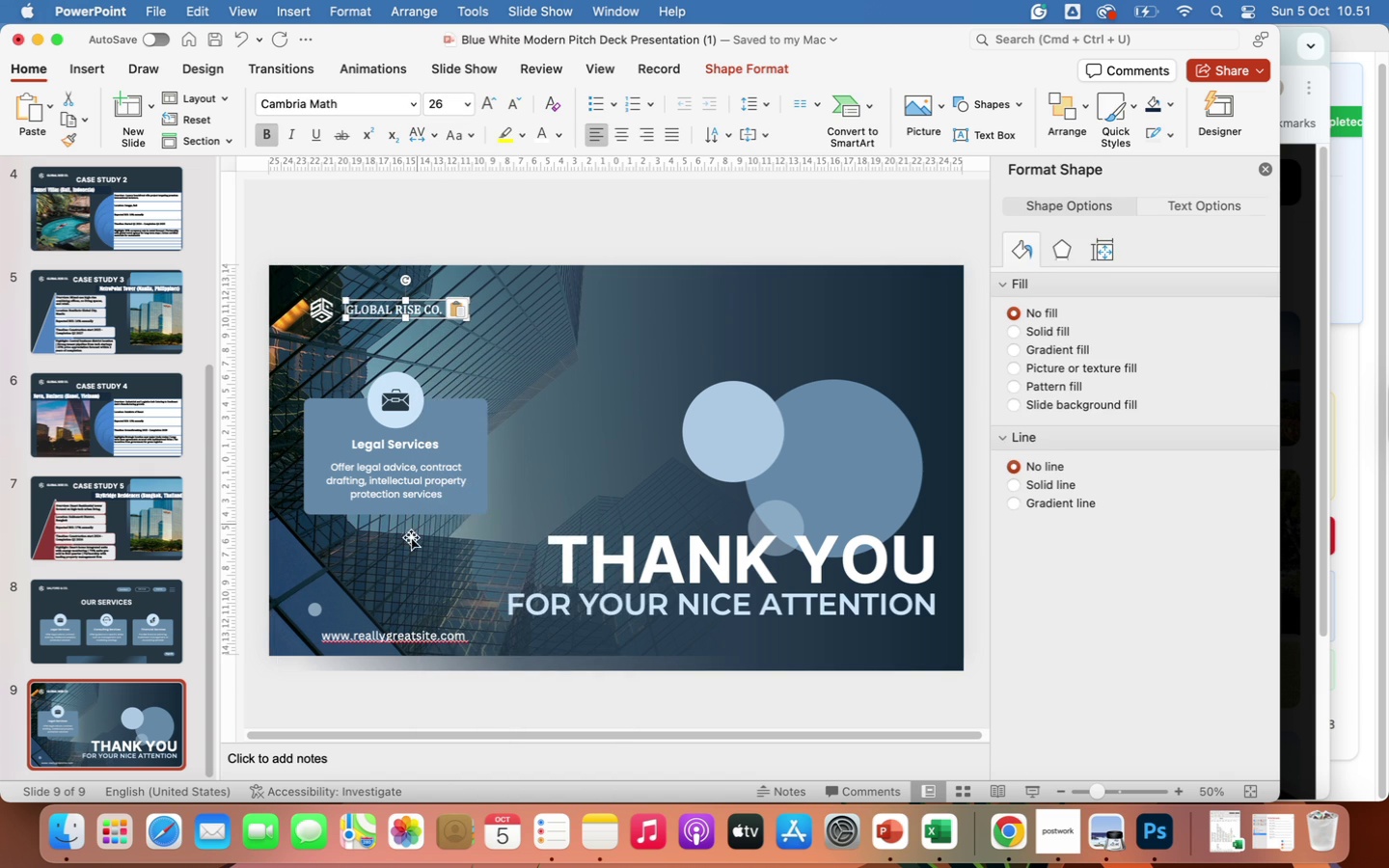 
left_click([372, 638])
 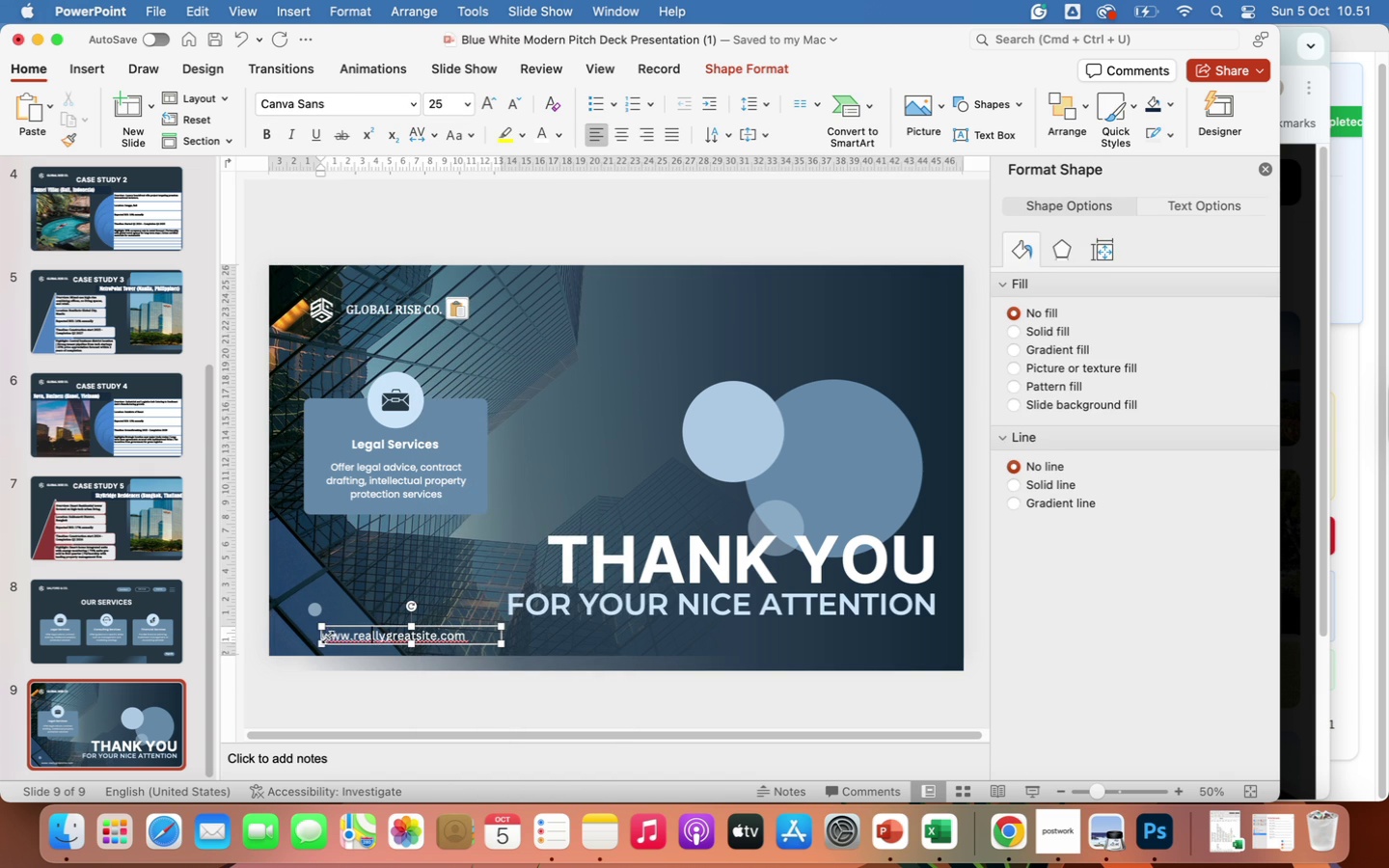 
left_click([339, 625])
 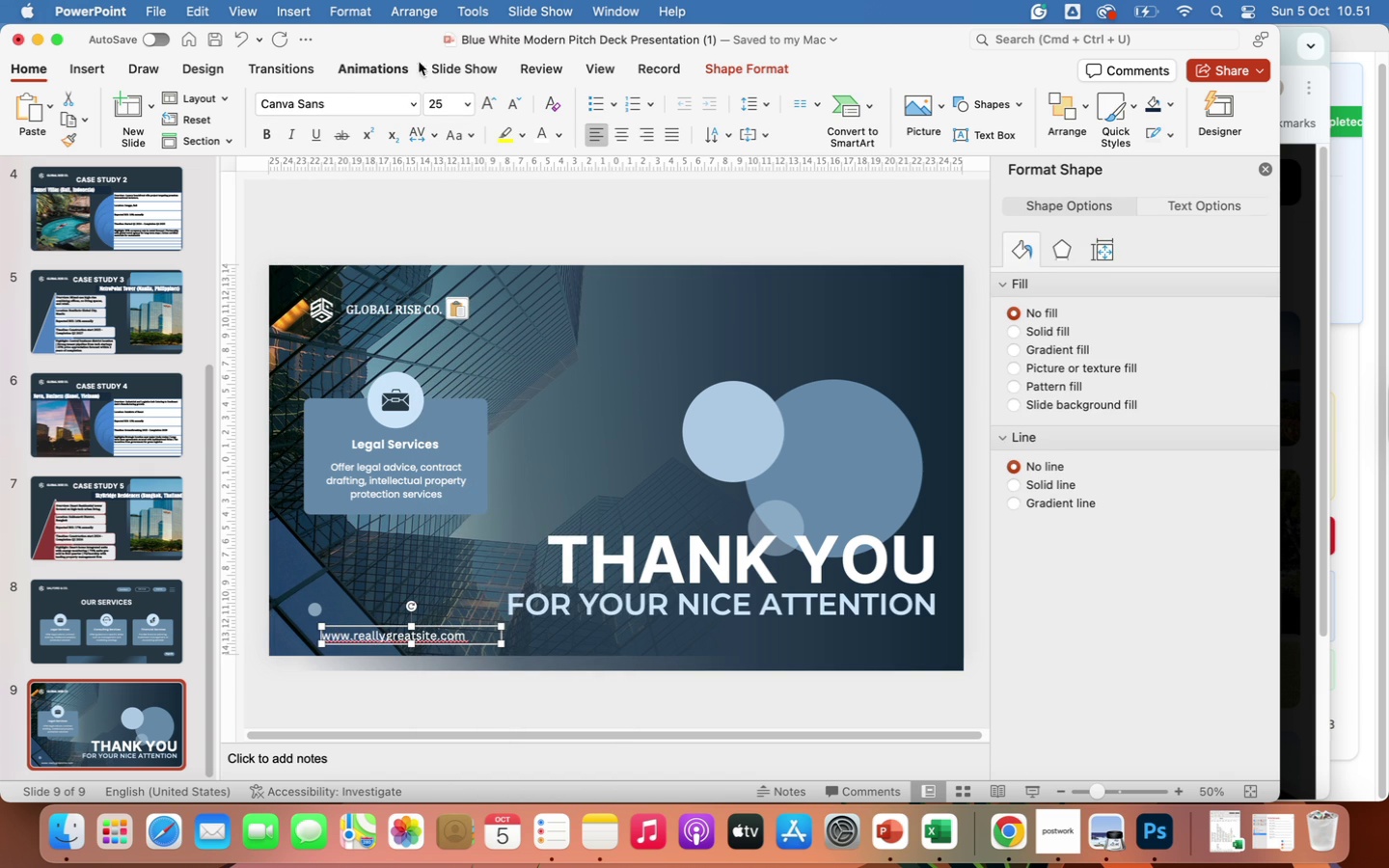 
left_click([415, 101])
 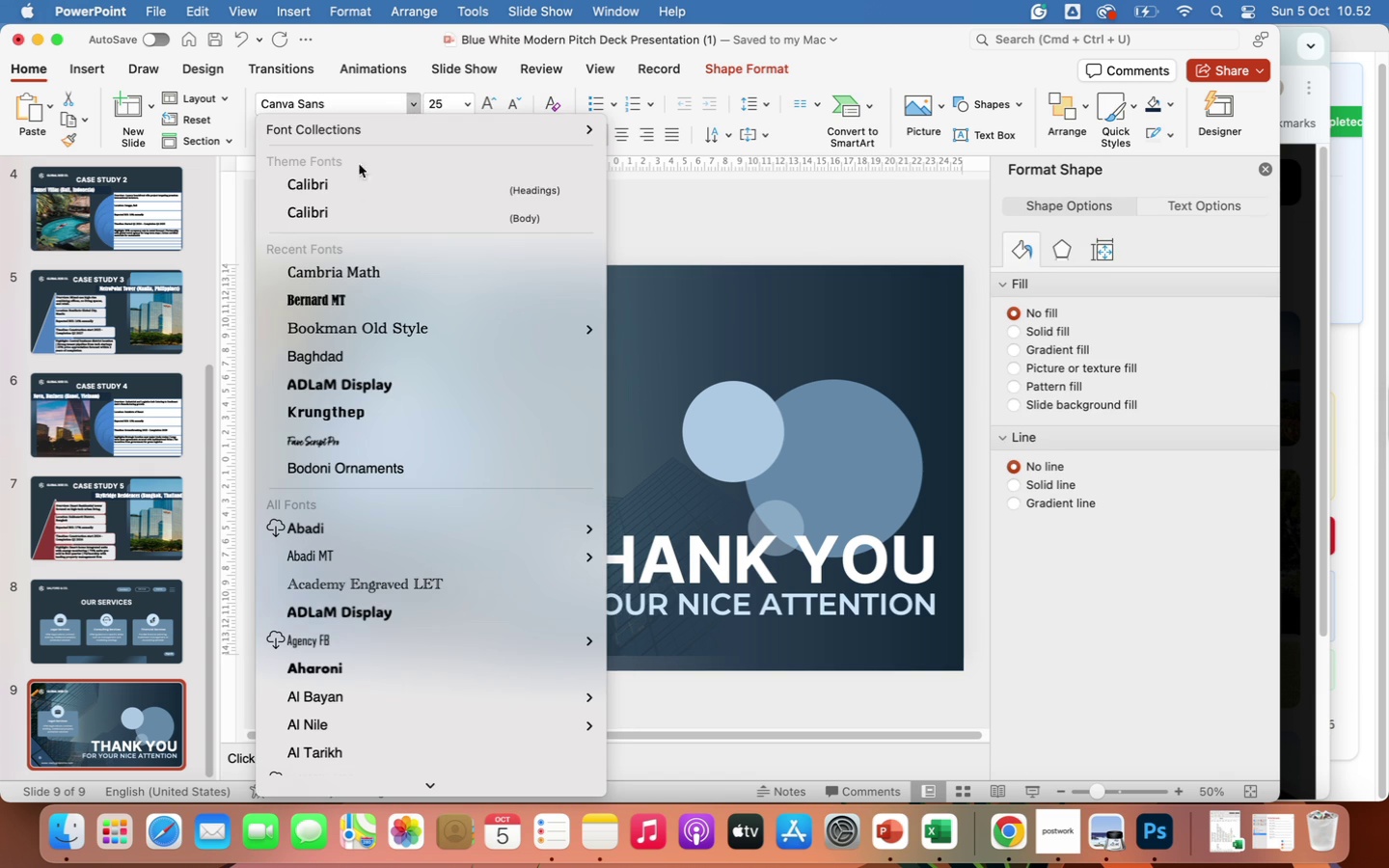 
left_click([354, 271])
 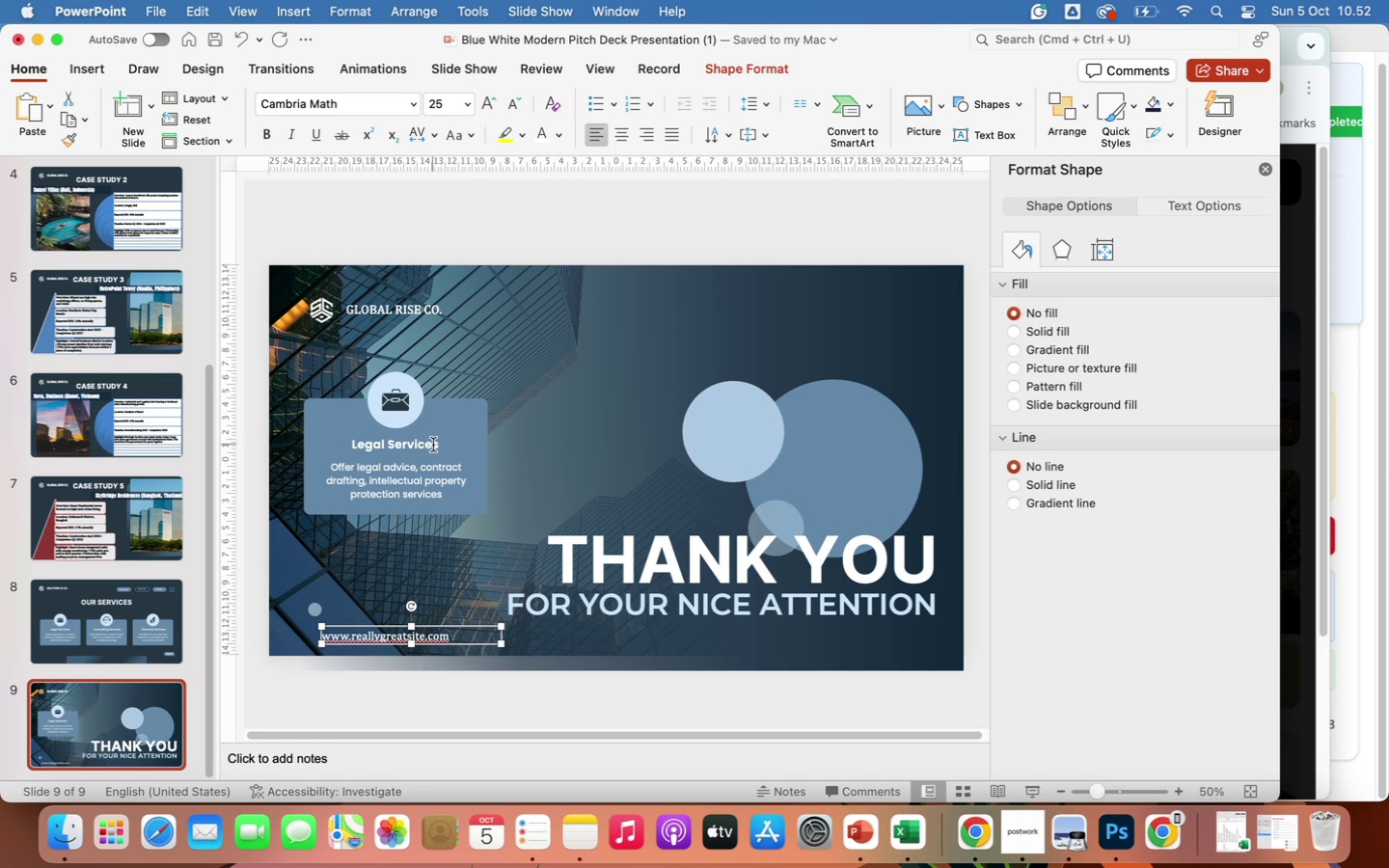 
wait(16.17)
 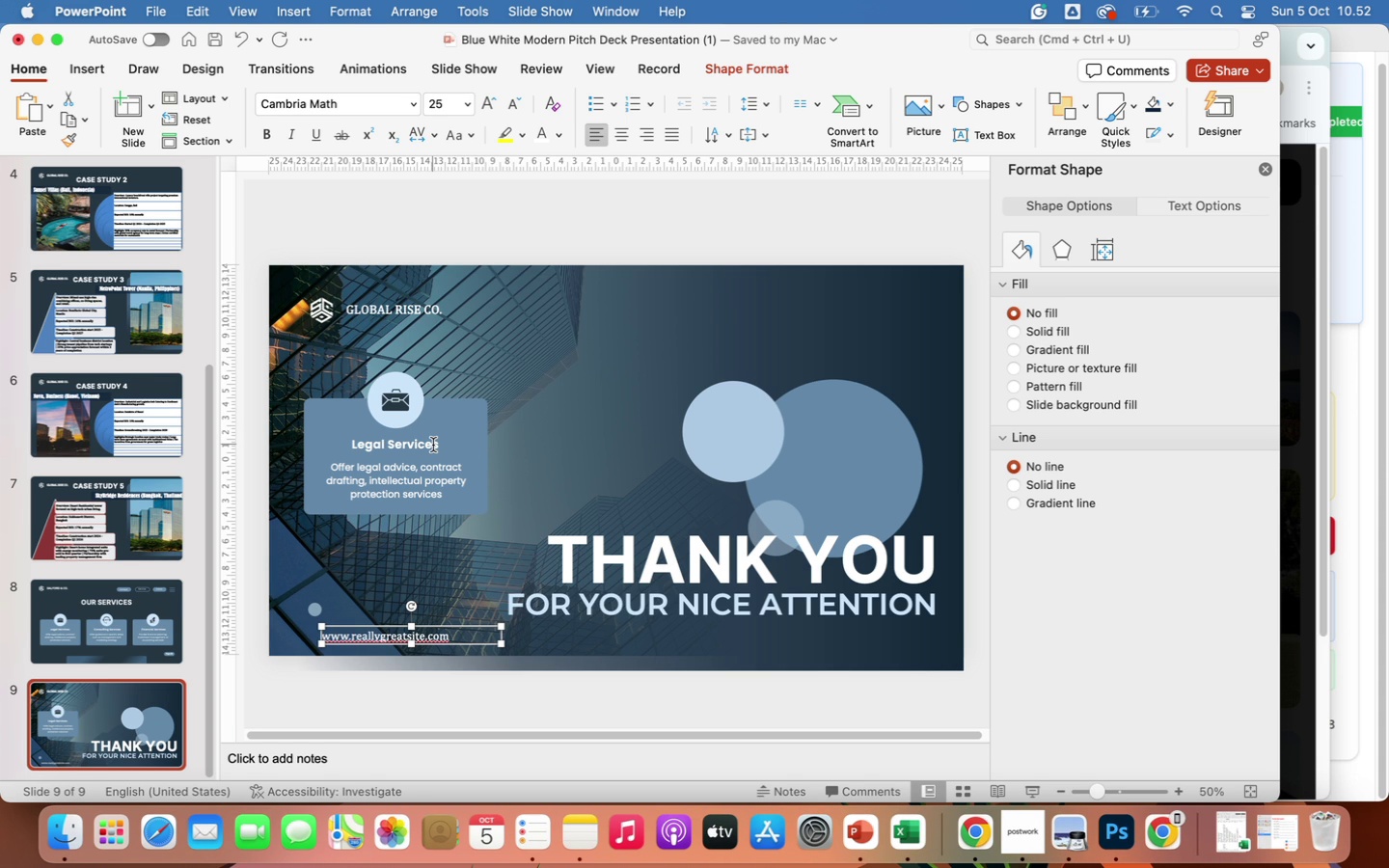 
left_click([141, 518])
 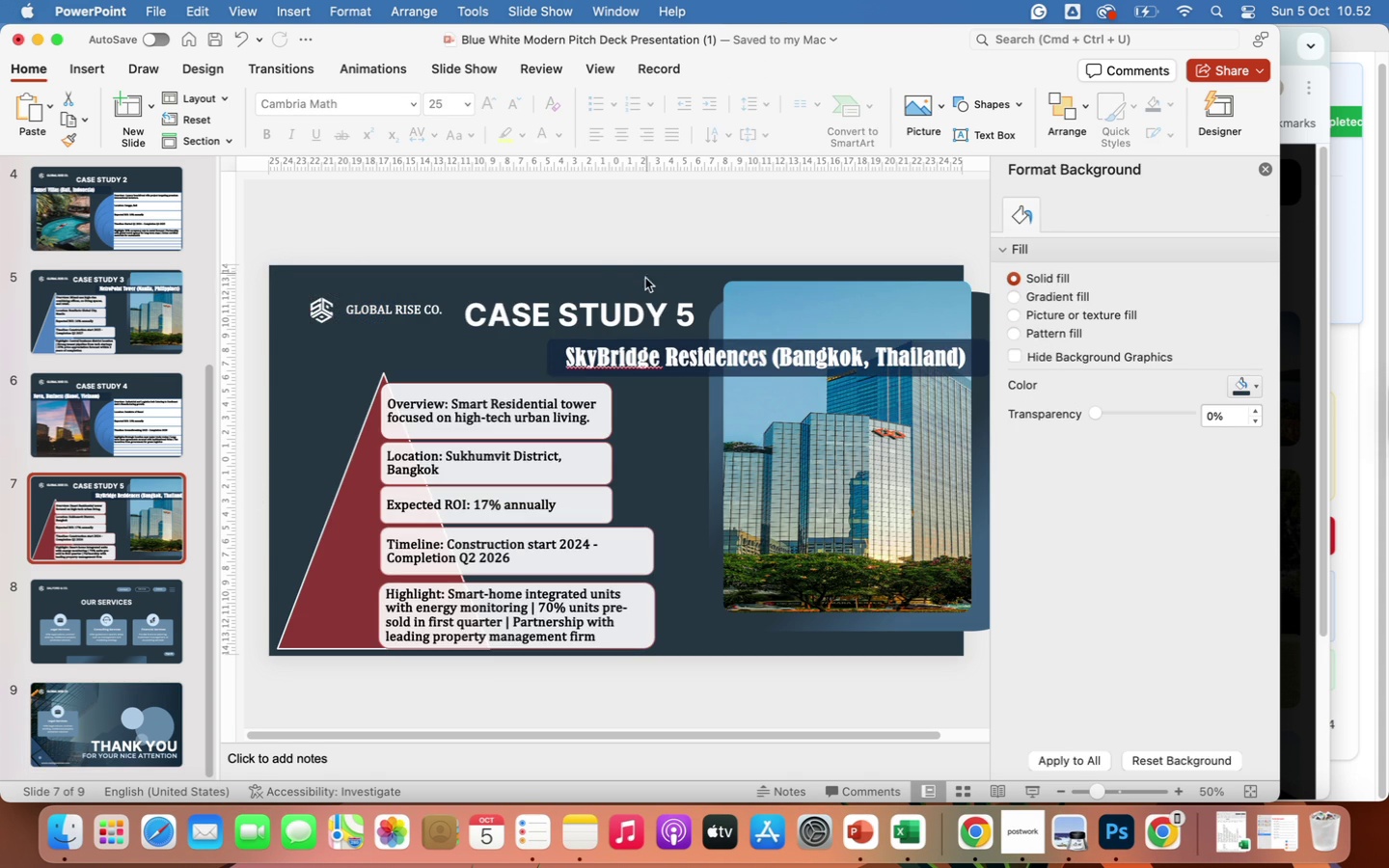 
left_click([667, 356])
 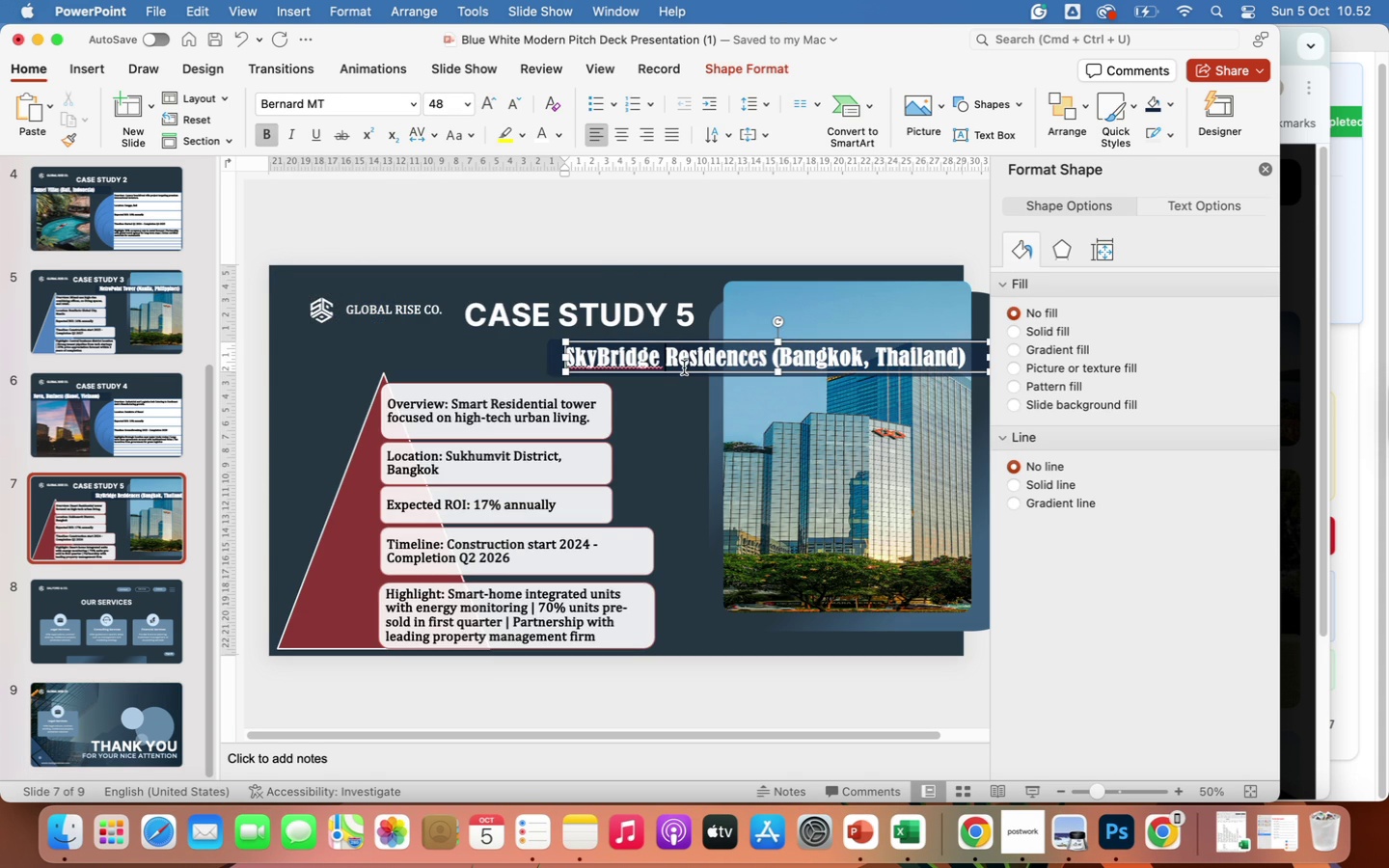 
left_click([683, 373])
 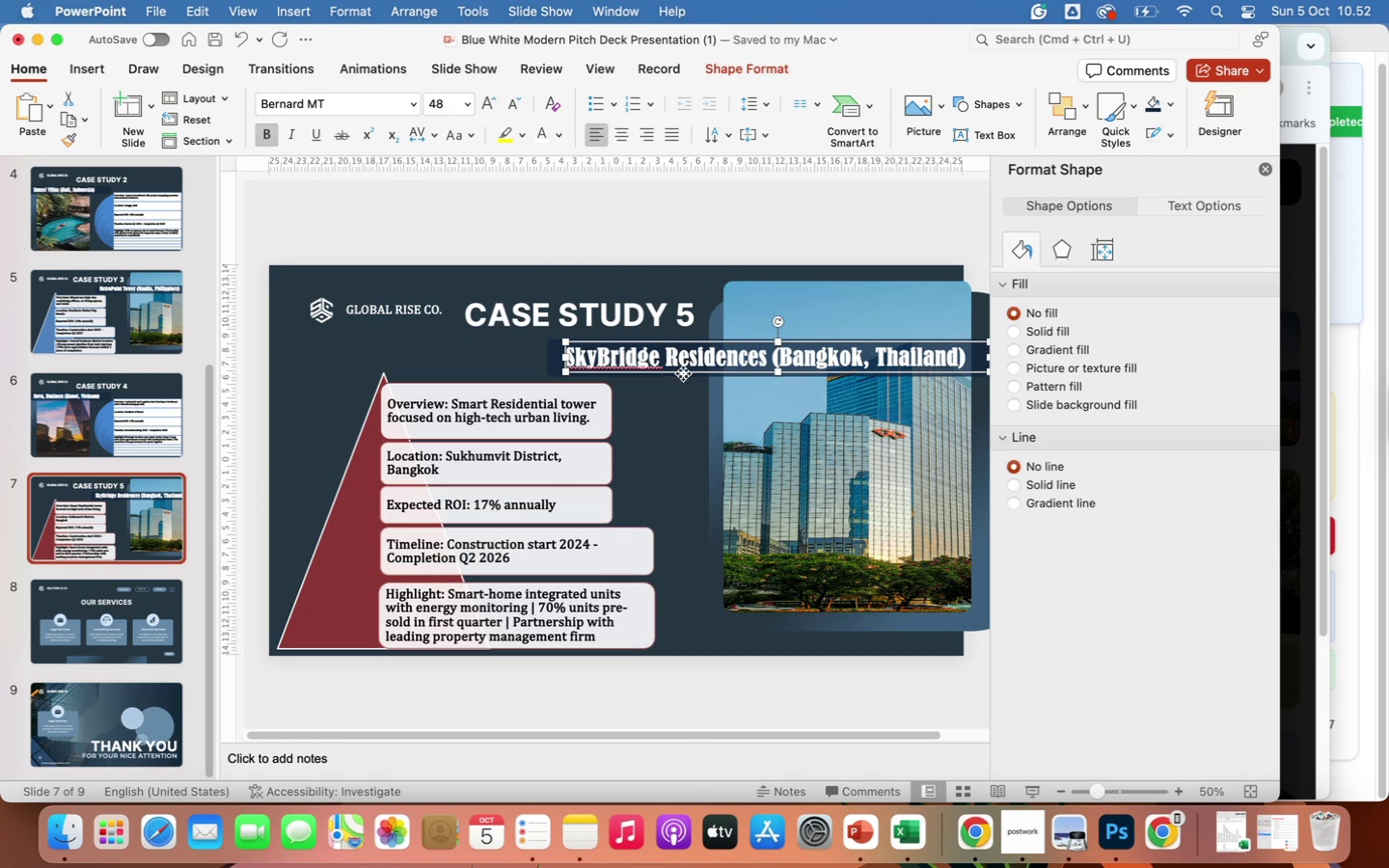 
right_click([683, 373])
 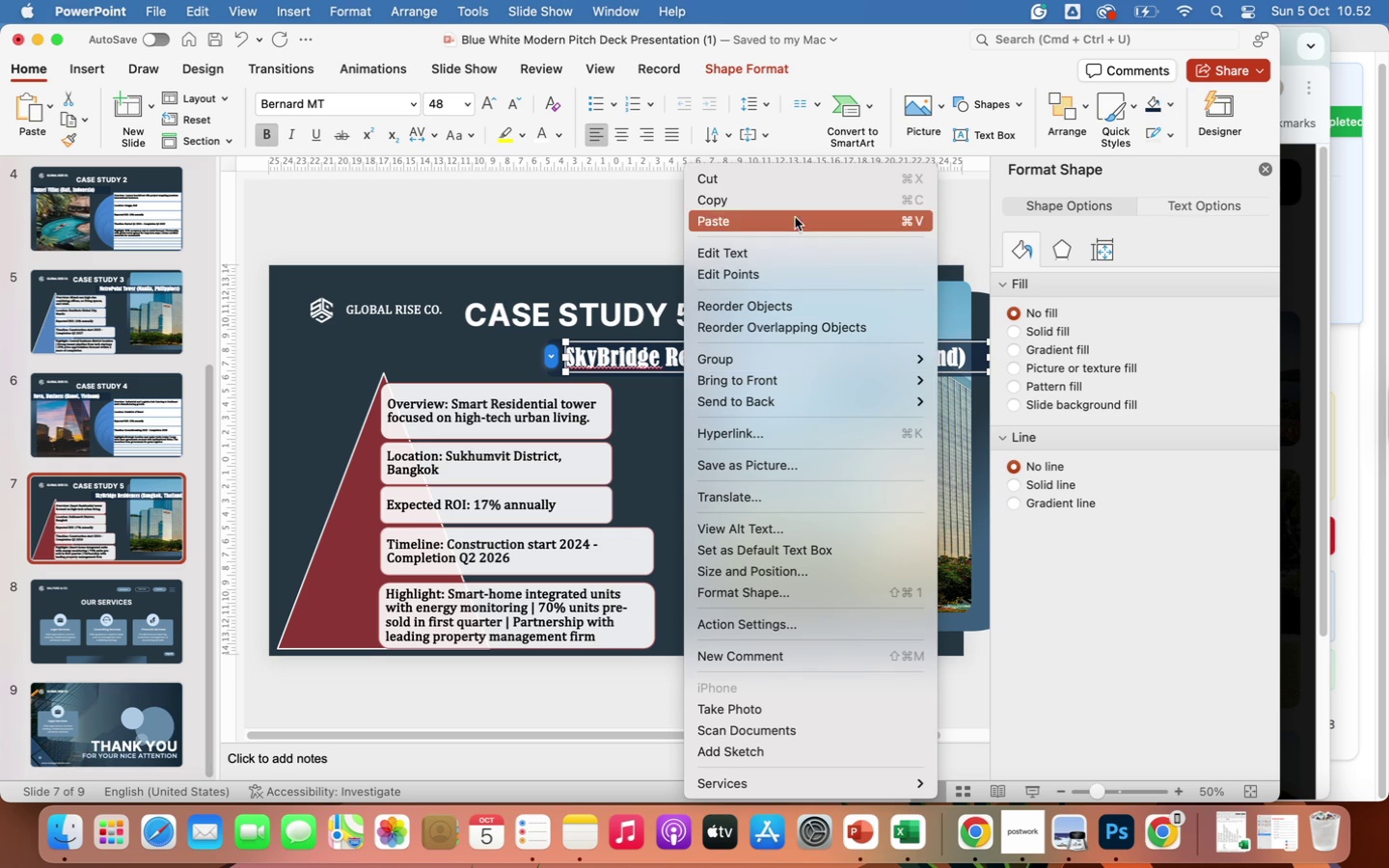 
left_click([775, 194])
 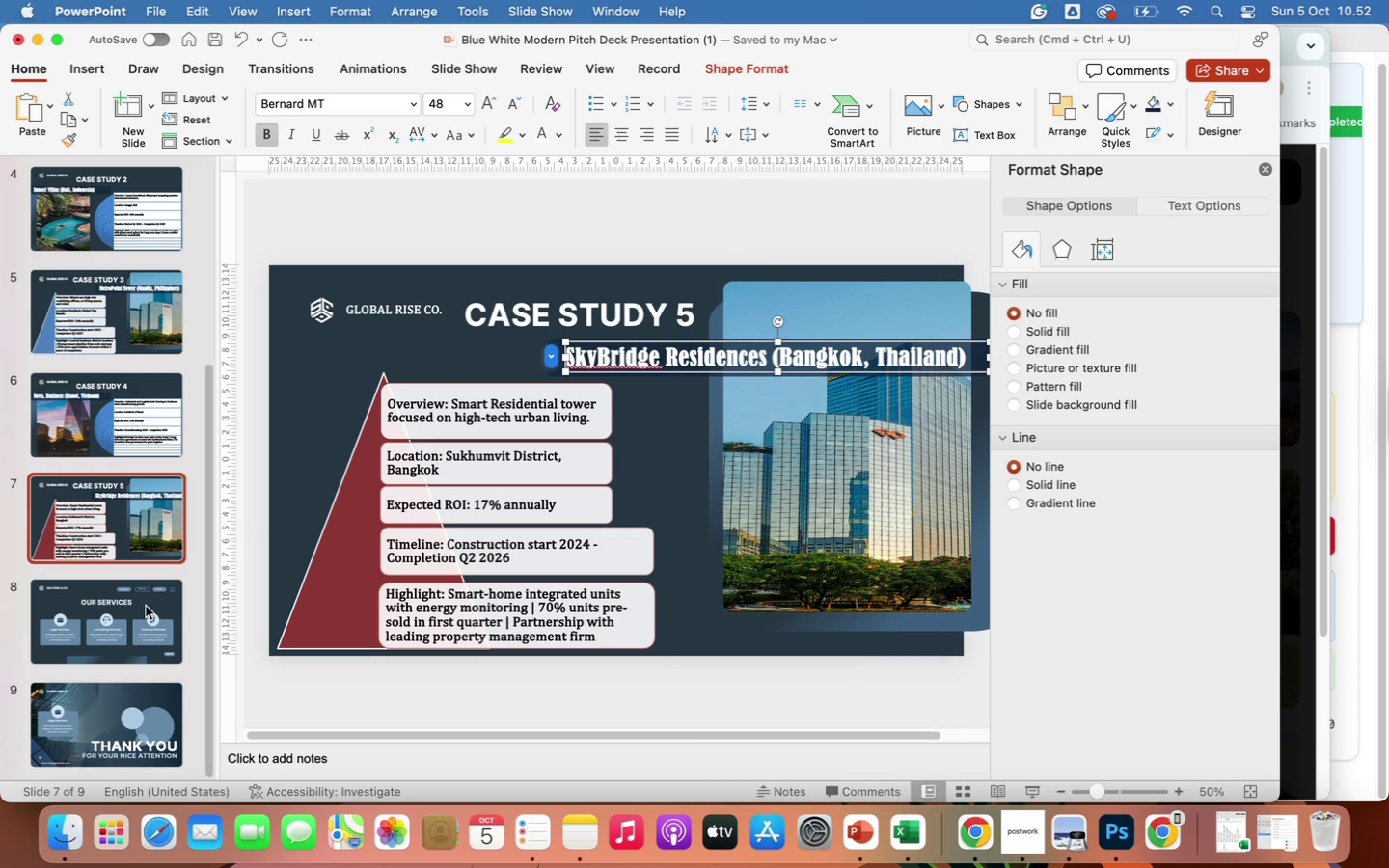 
left_click([138, 700])
 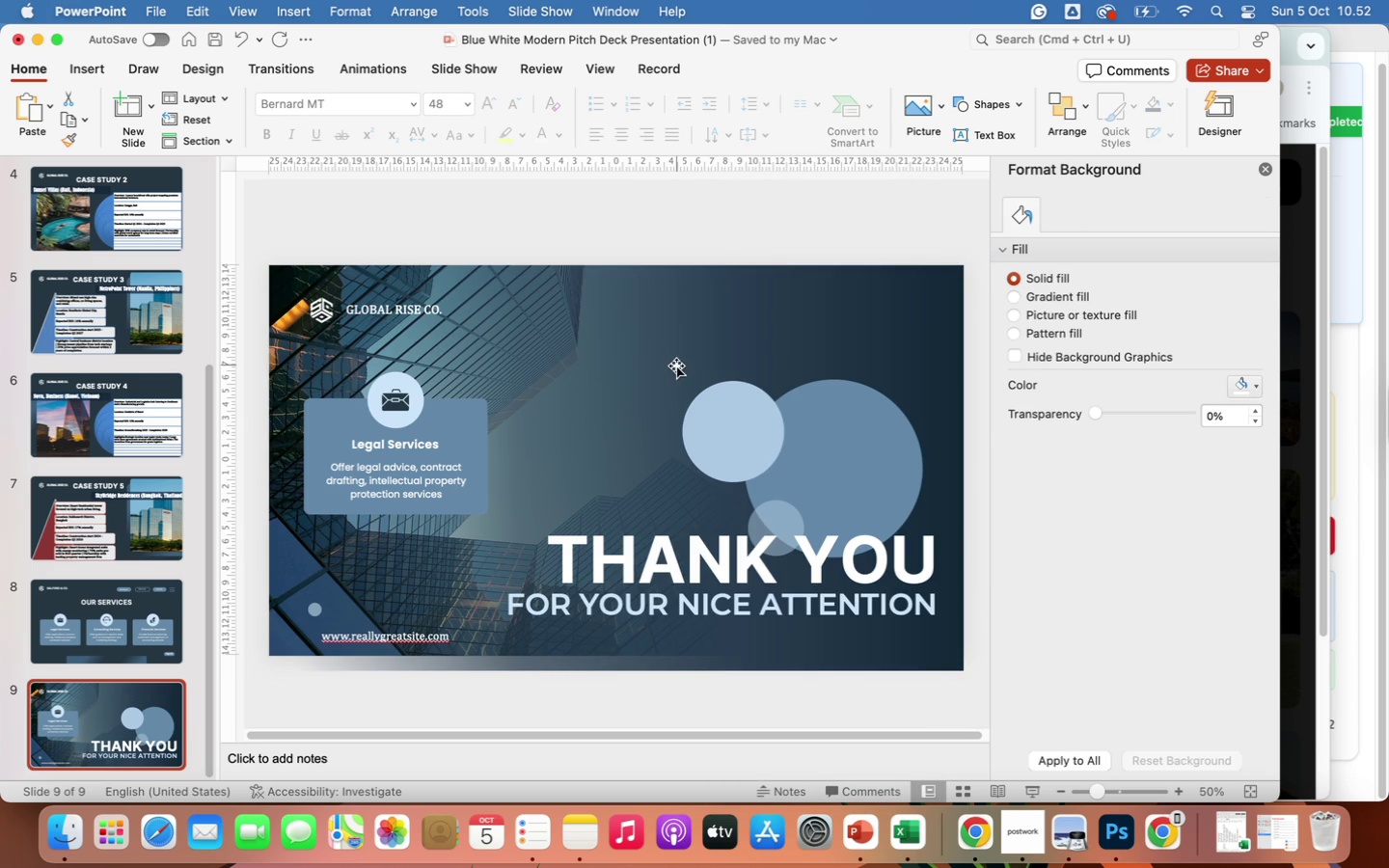 
left_click([619, 340])
 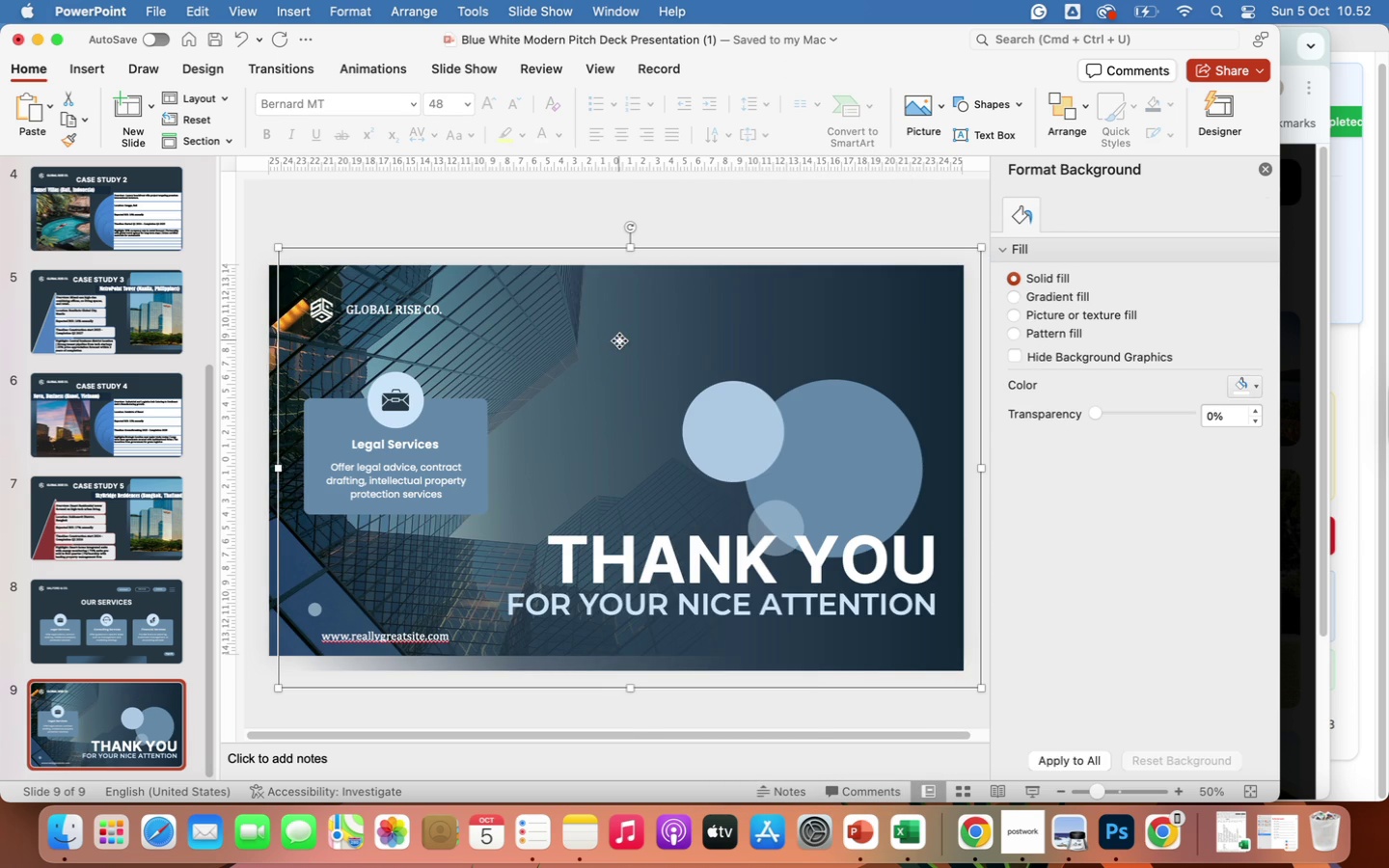 
right_click([619, 340])
 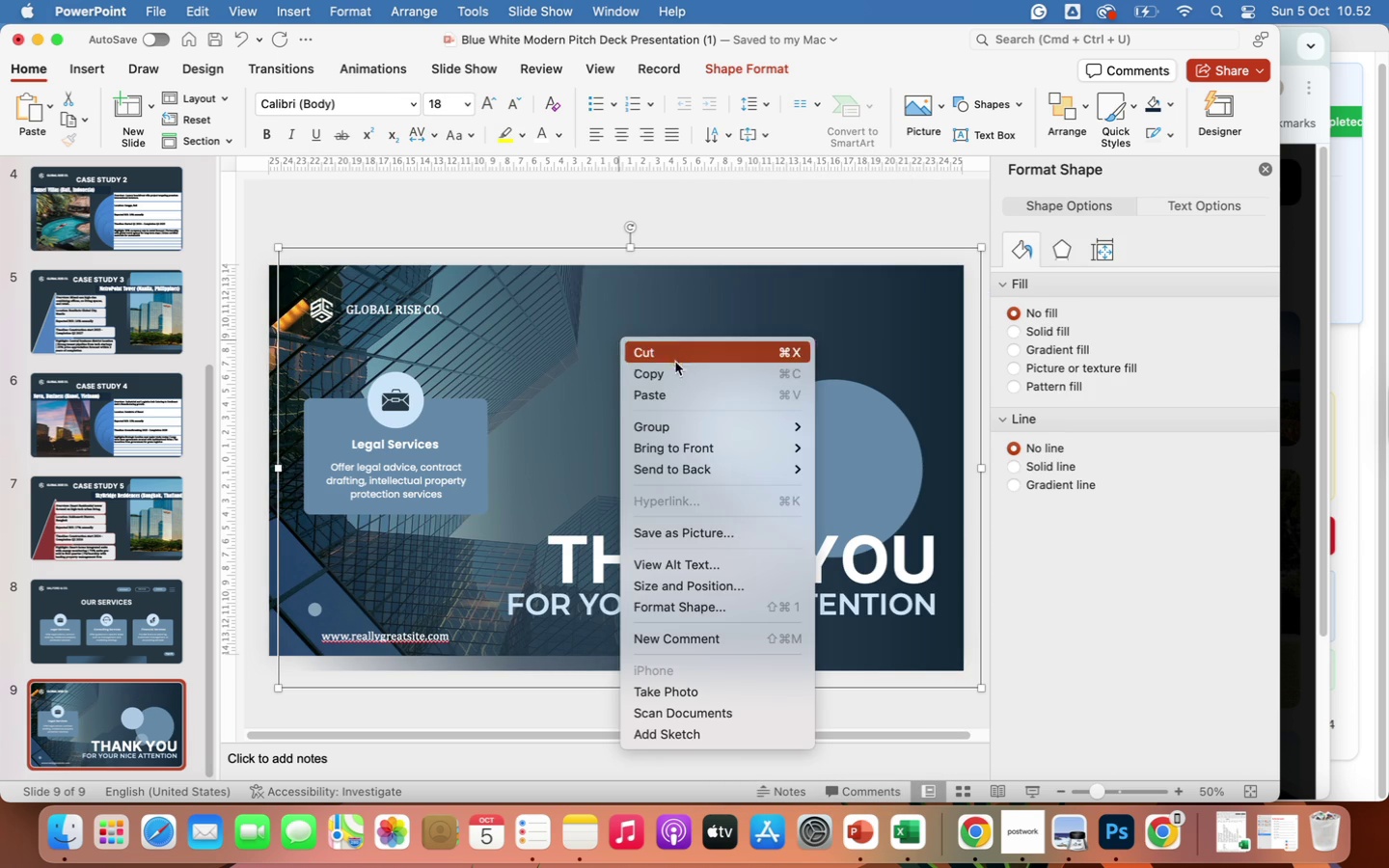 
left_click([674, 393])